 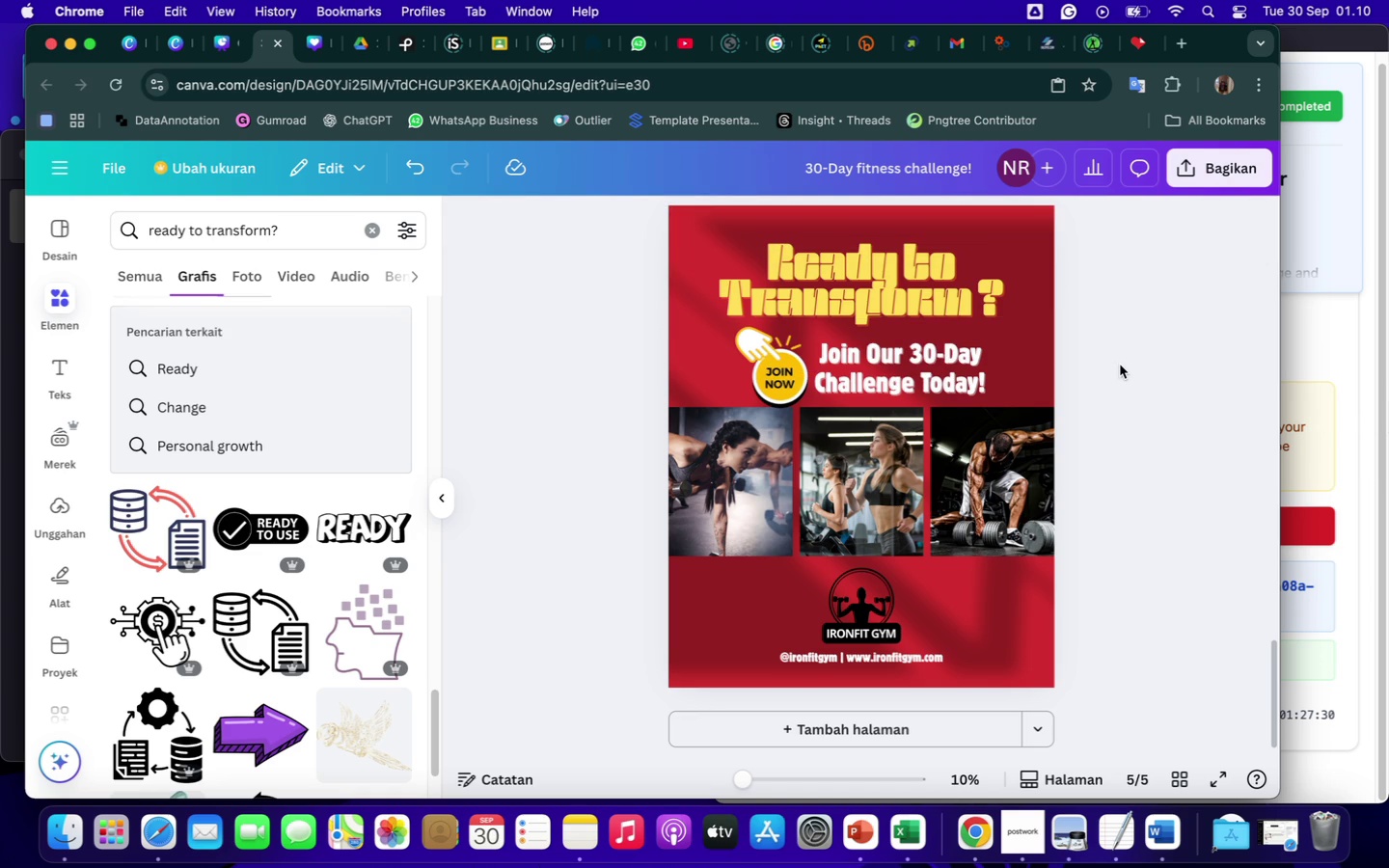 
left_click([912, 287])
 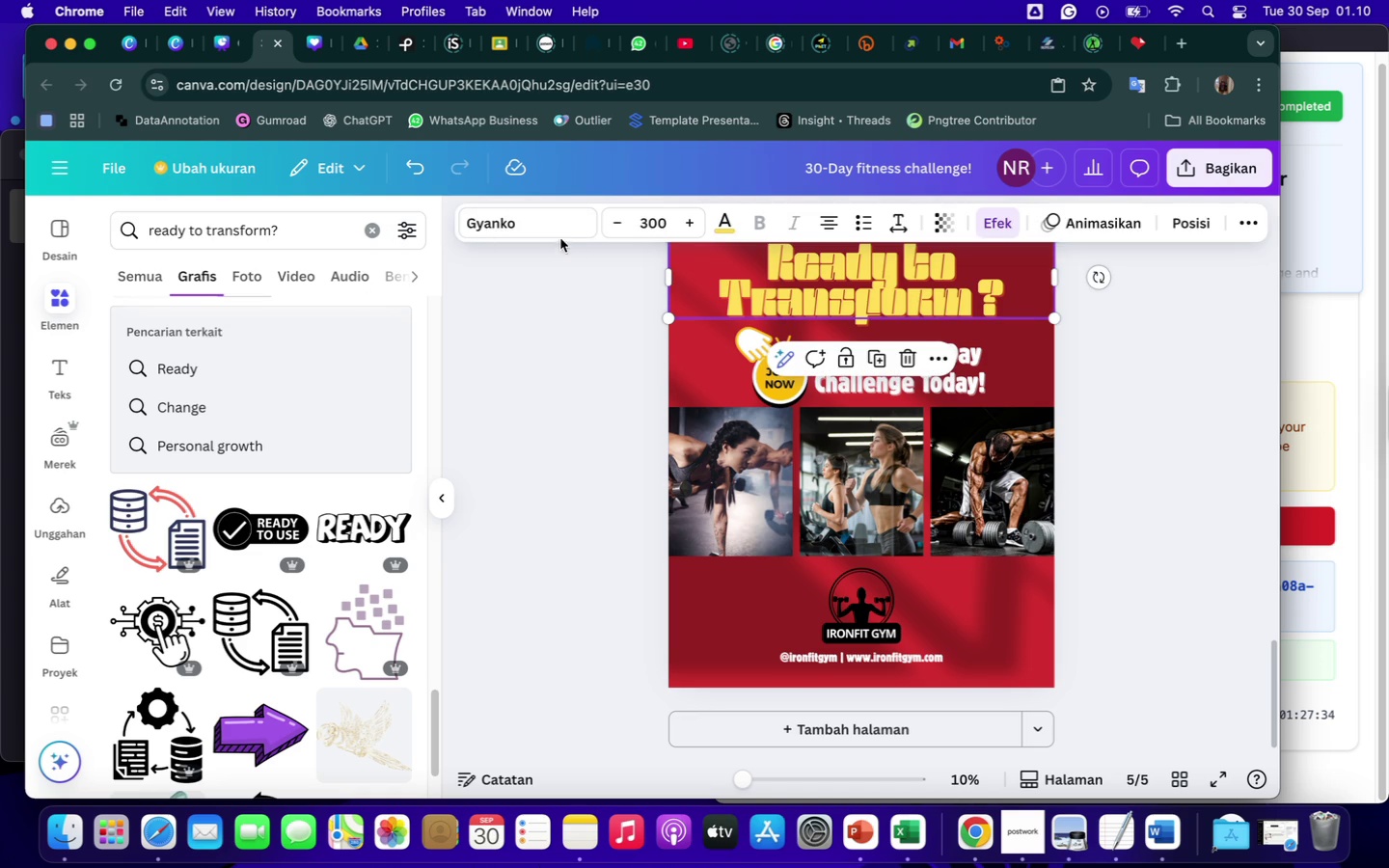 
left_click([559, 227])
 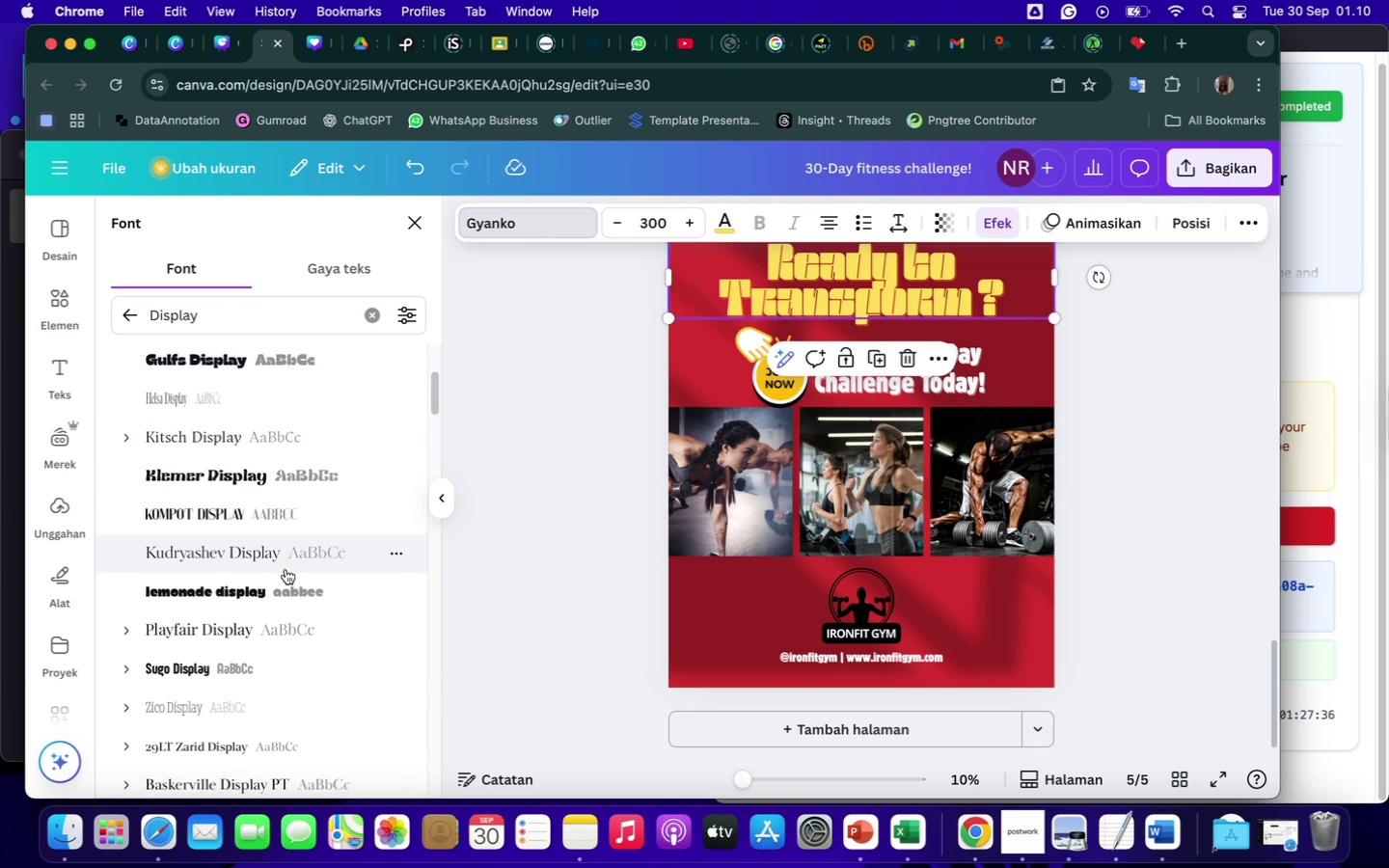 
scroll: coordinate [259, 703], scroll_direction: down, amount: 124.0
 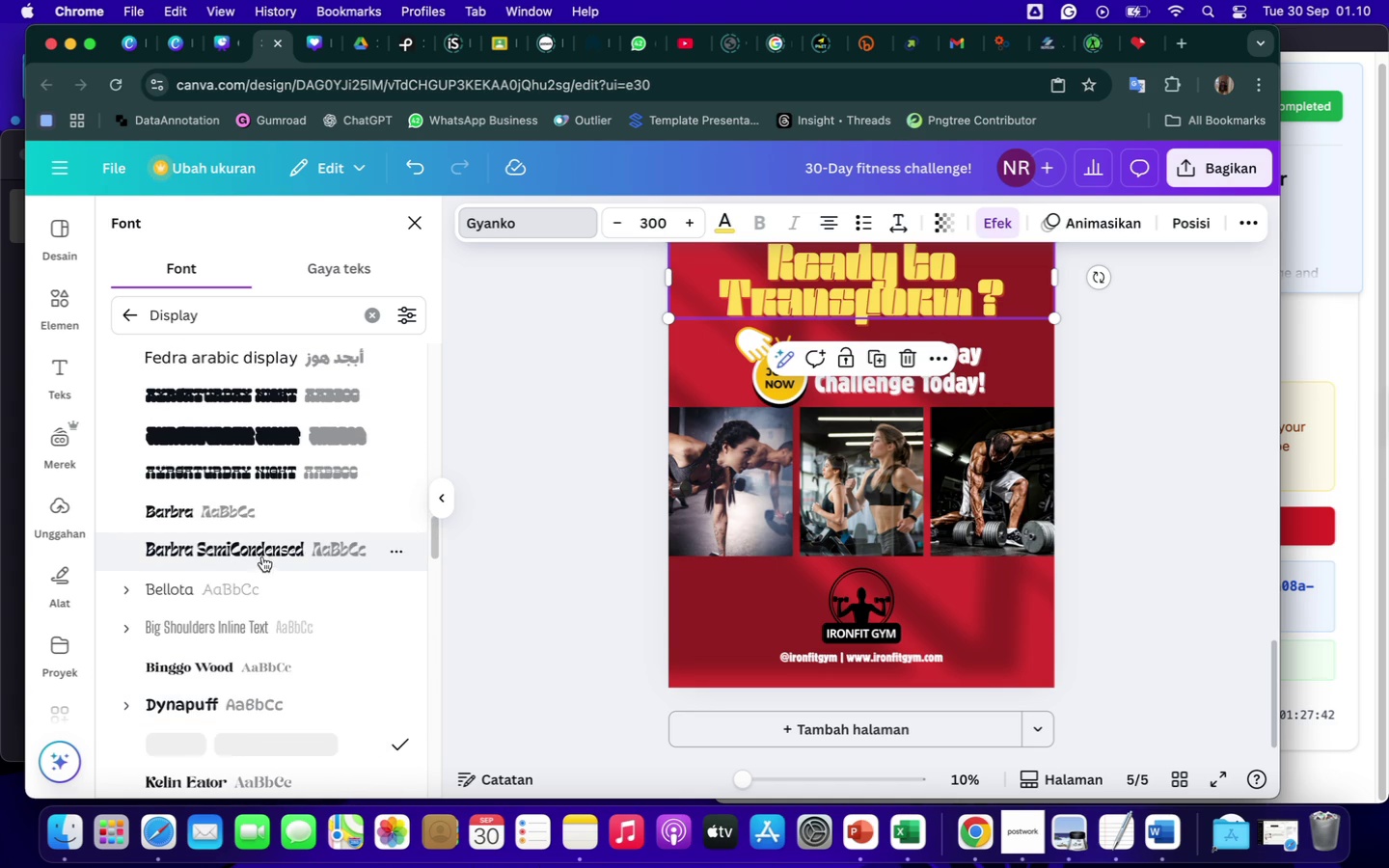 
left_click([260, 553])
 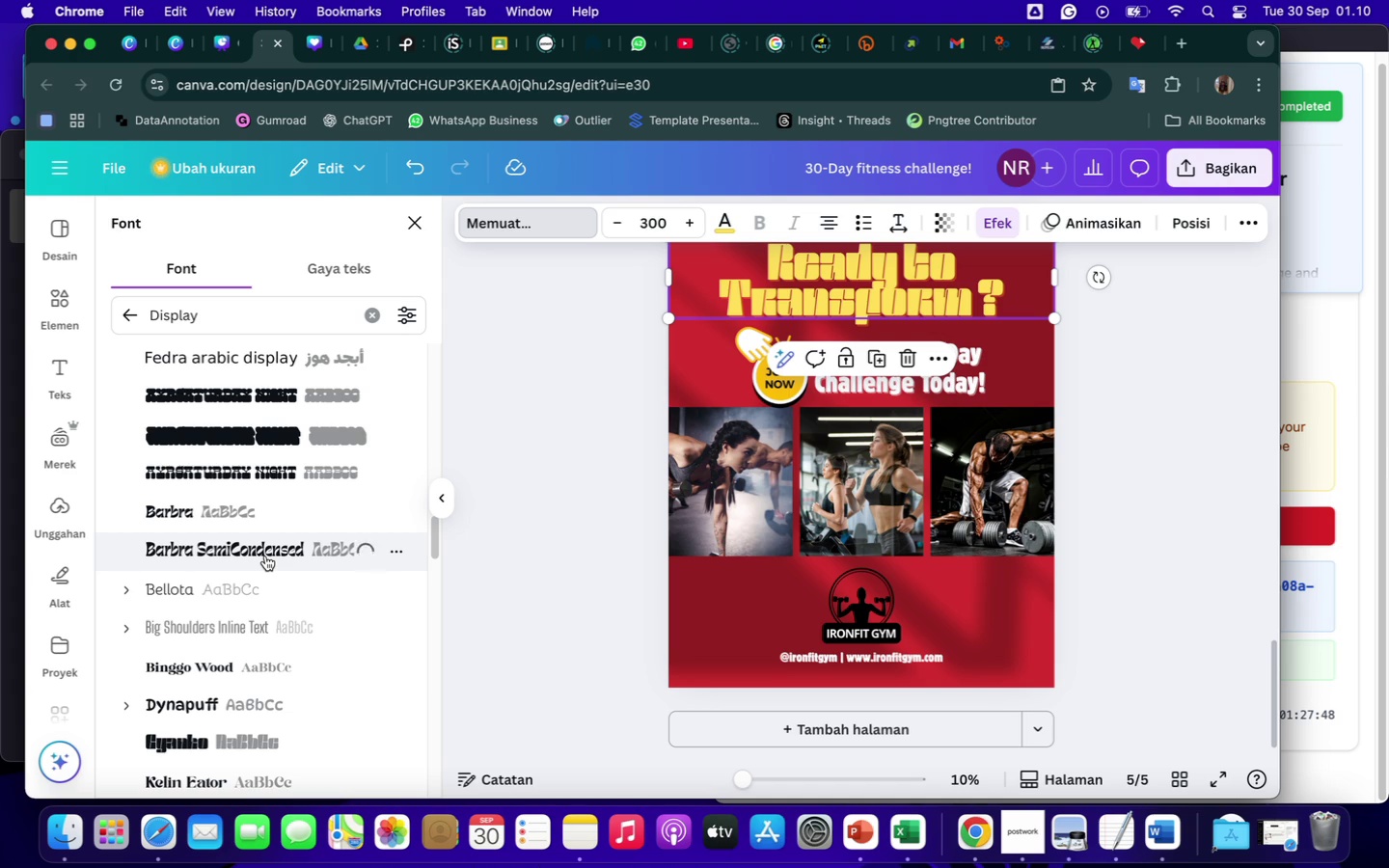 
wait(7.18)
 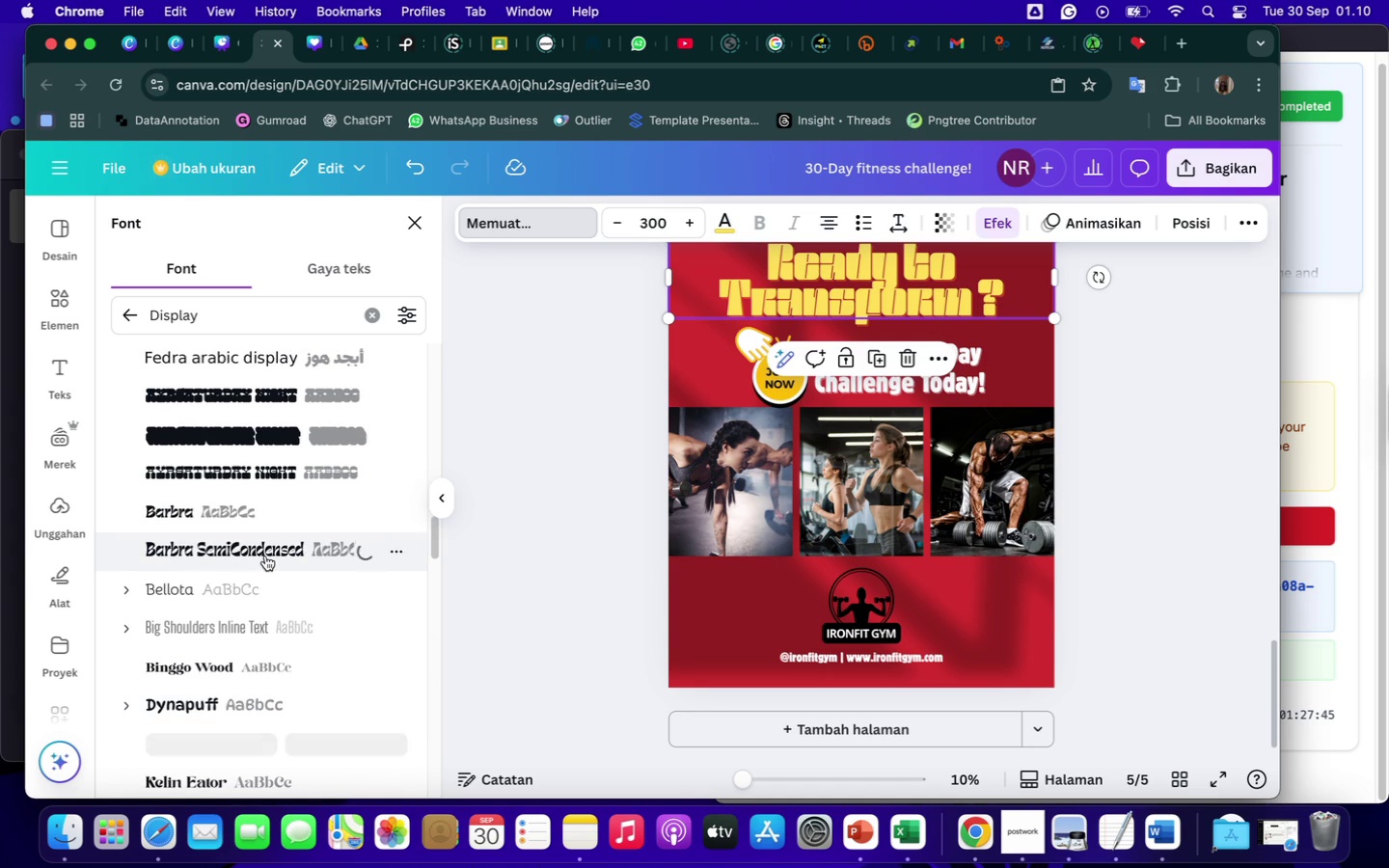 
left_click([188, 739])
 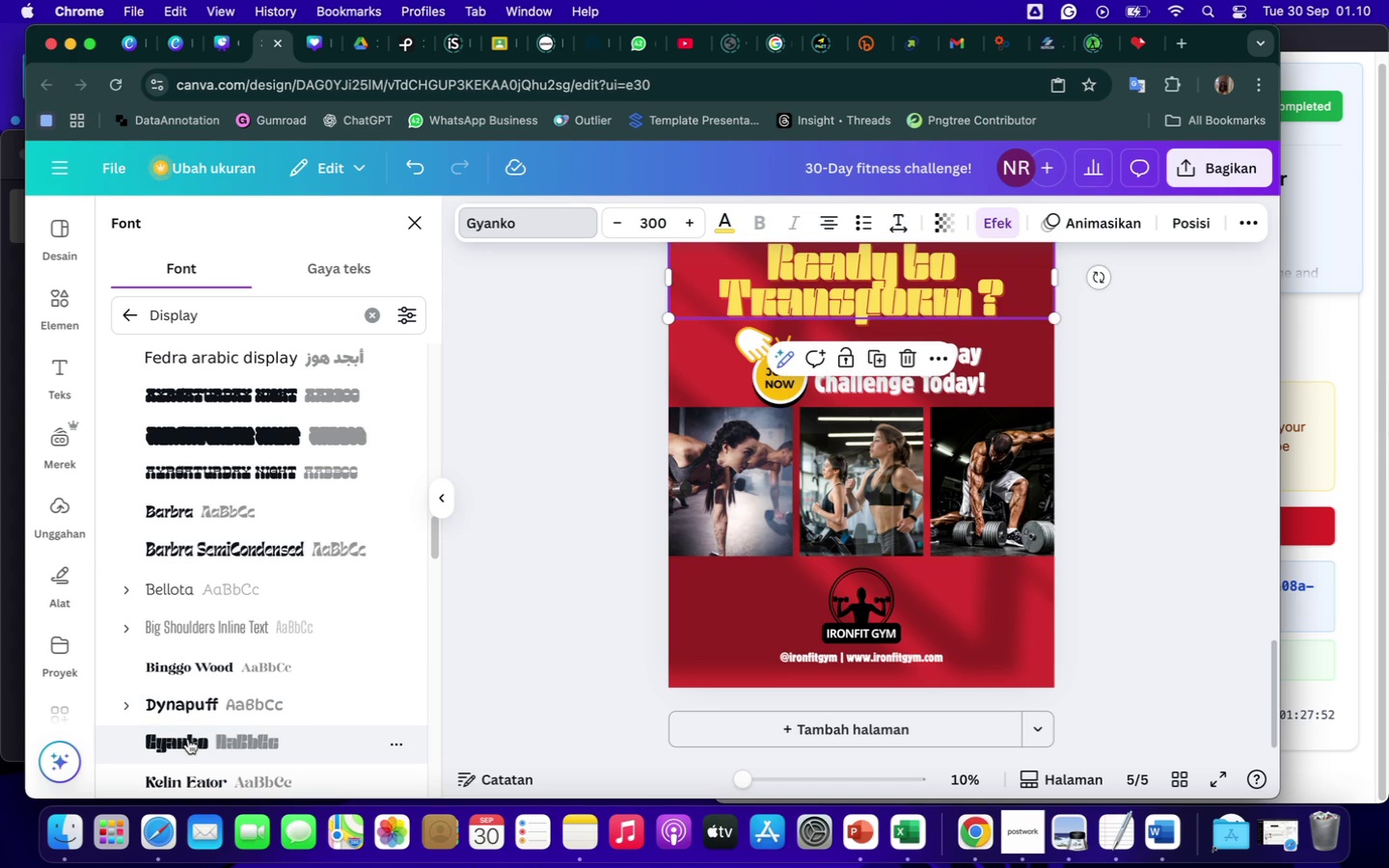 
scroll: coordinate [189, 717], scroll_direction: down, amount: 83.0
 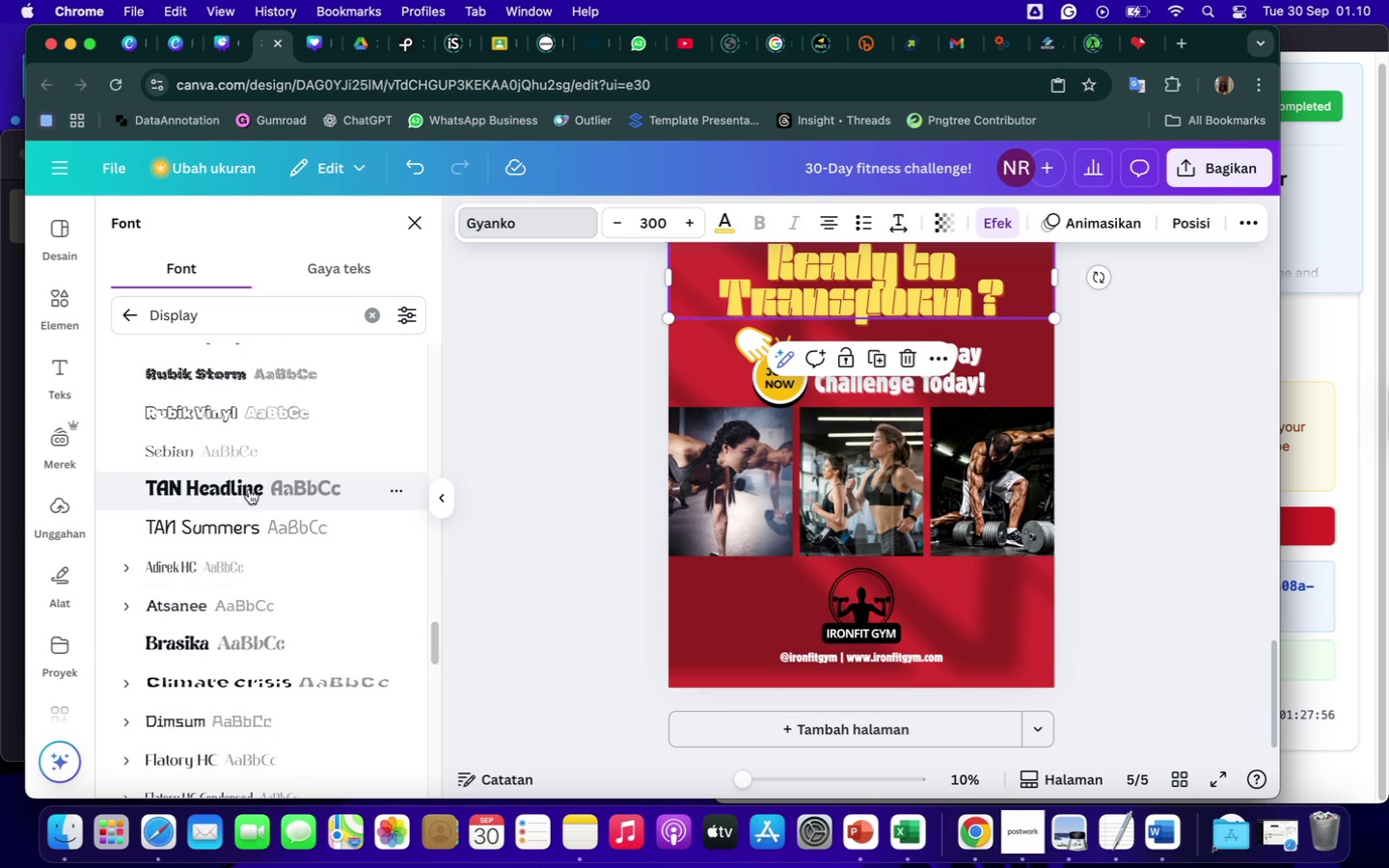 
left_click([239, 483])
 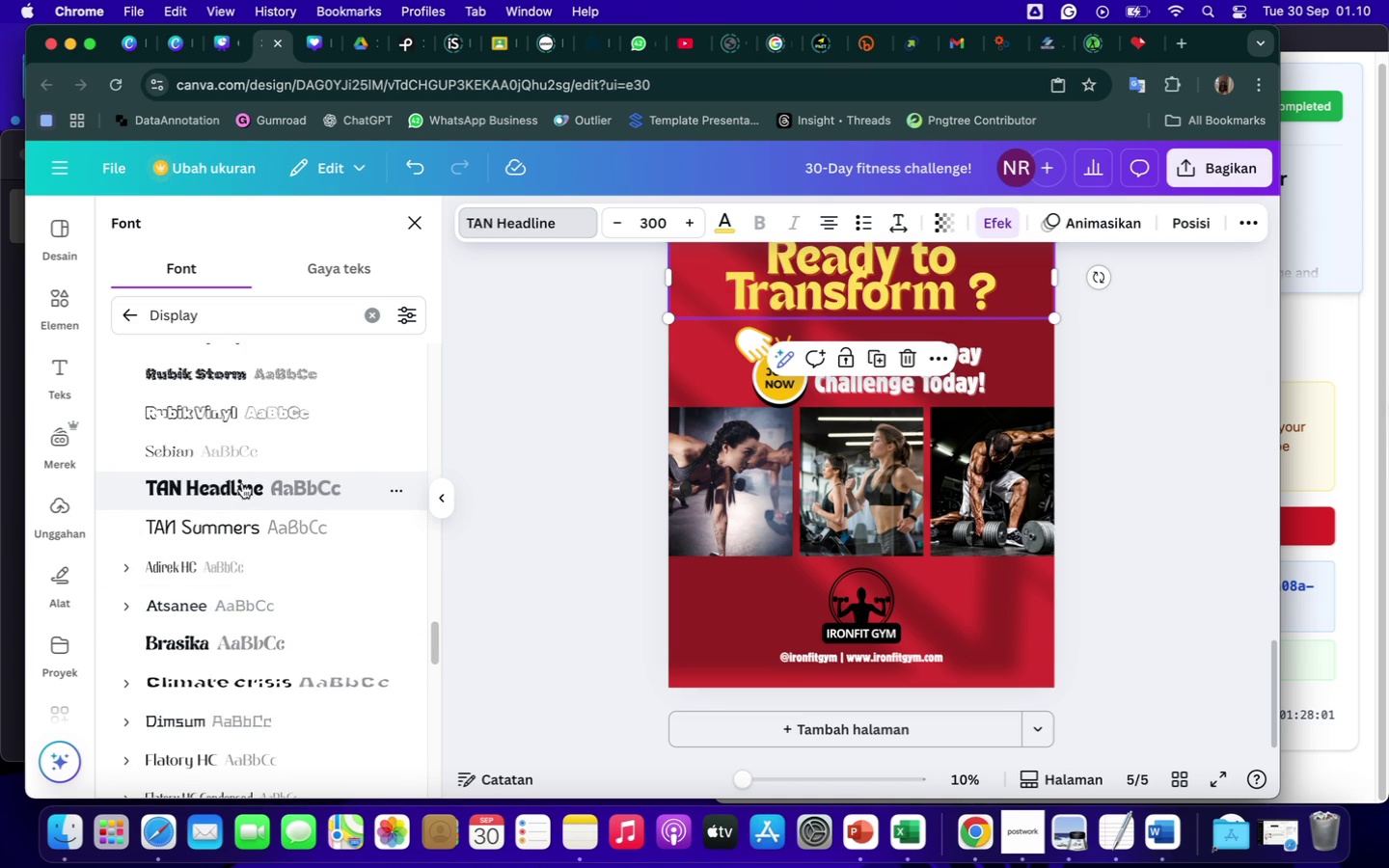 
wait(5.6)
 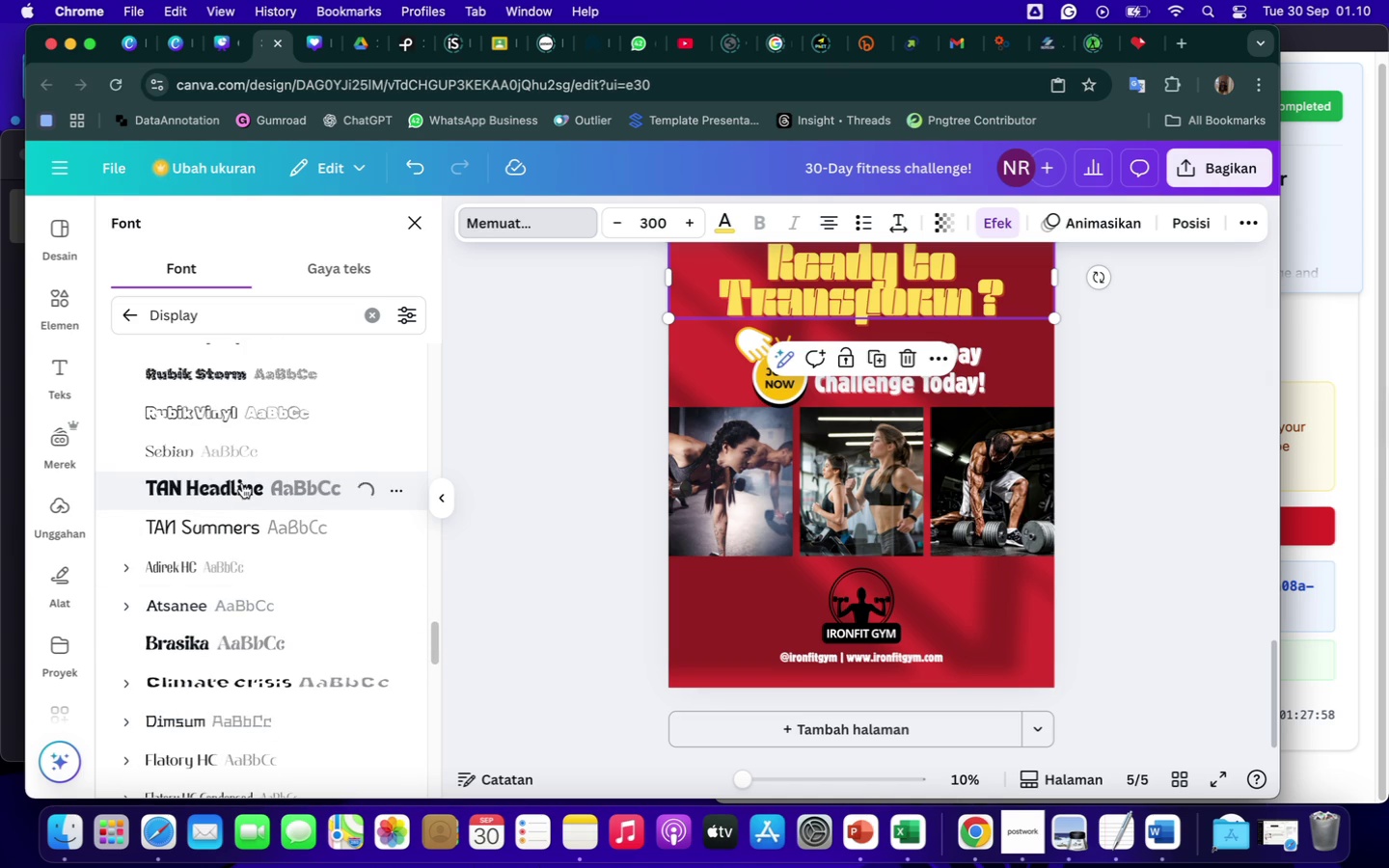 
left_click([1164, 448])
 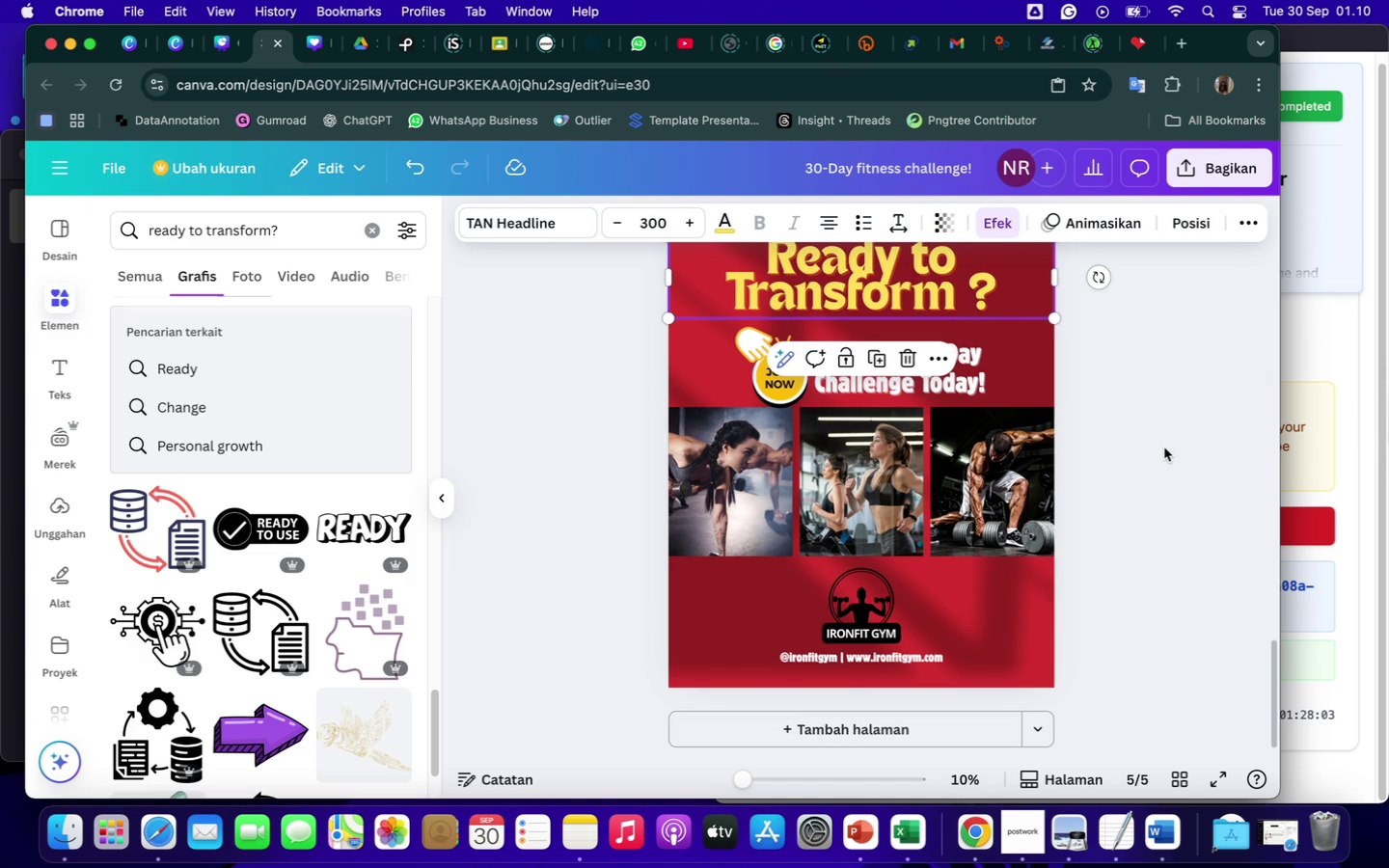 
left_click([1164, 448])
 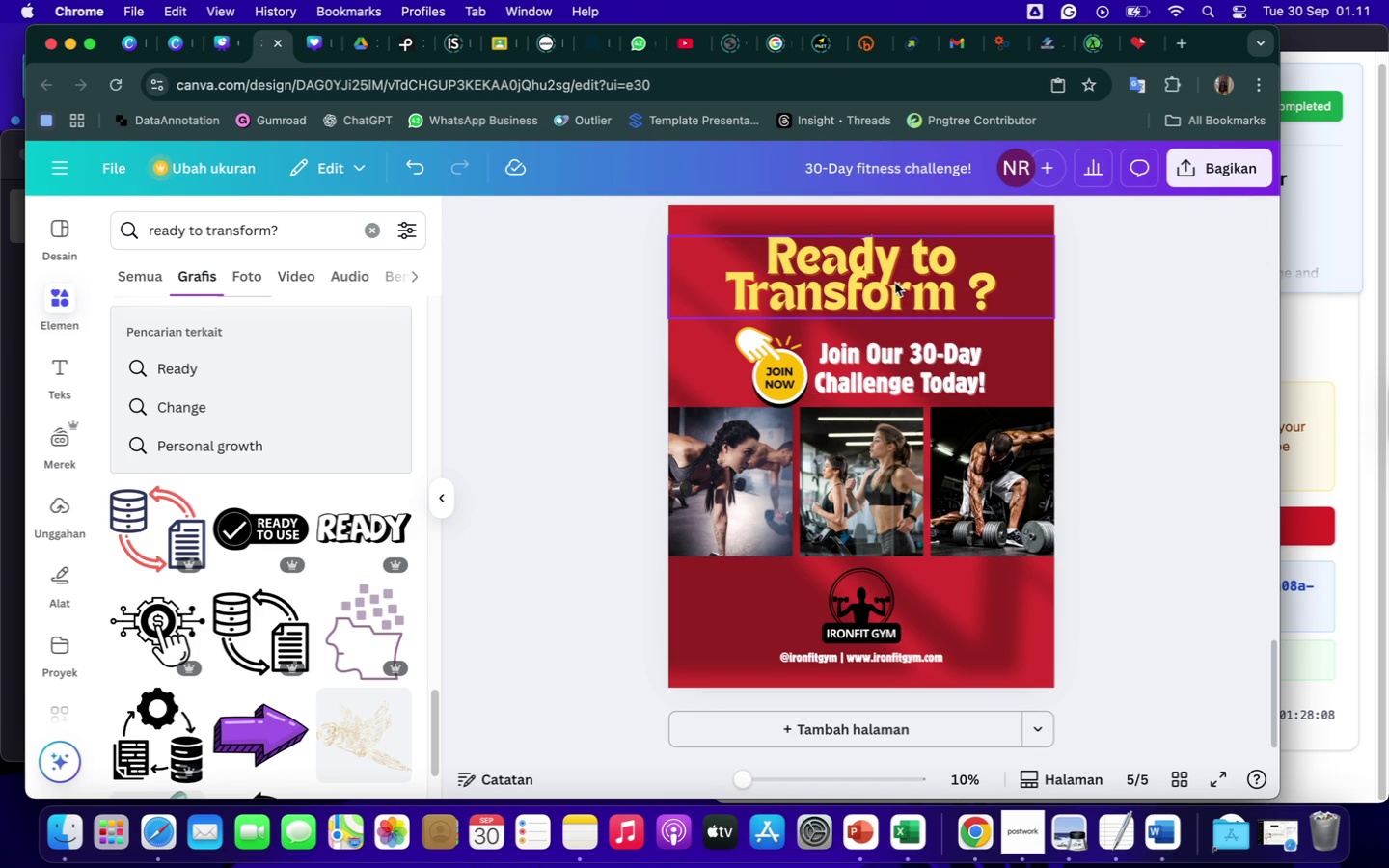 
wait(10.23)
 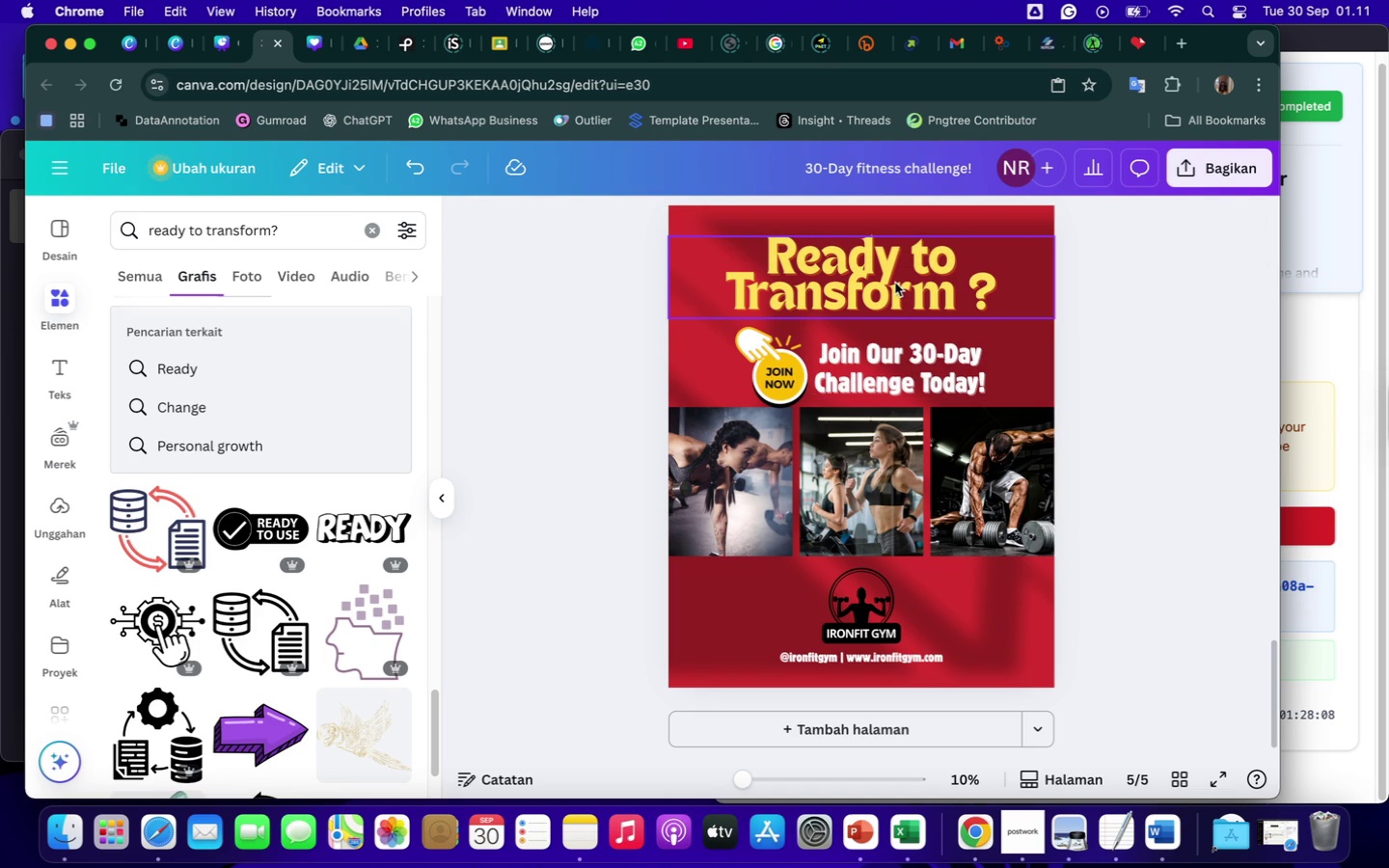 
left_click([1098, 375])